 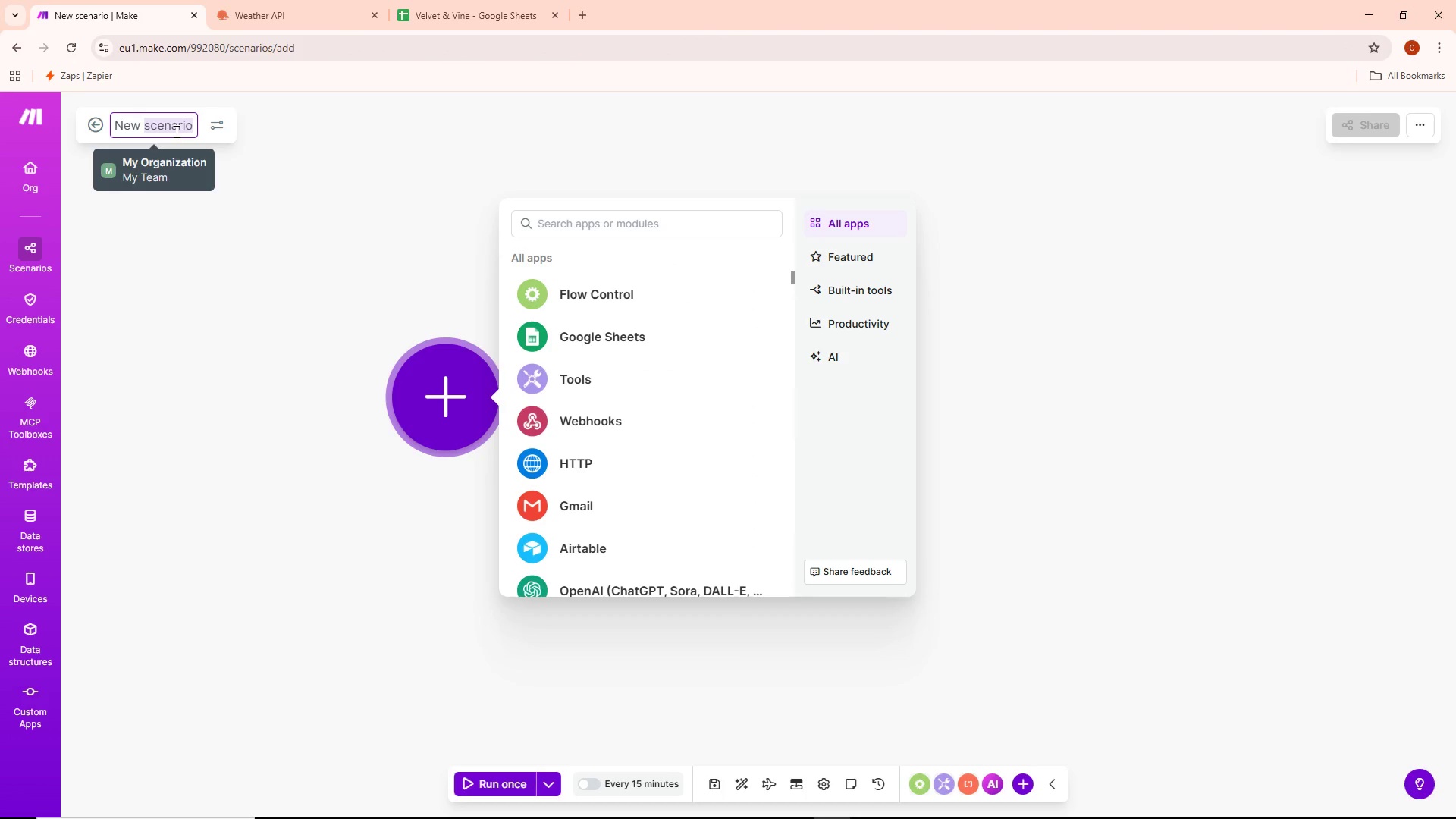 
key(Control+ControlLeft)
 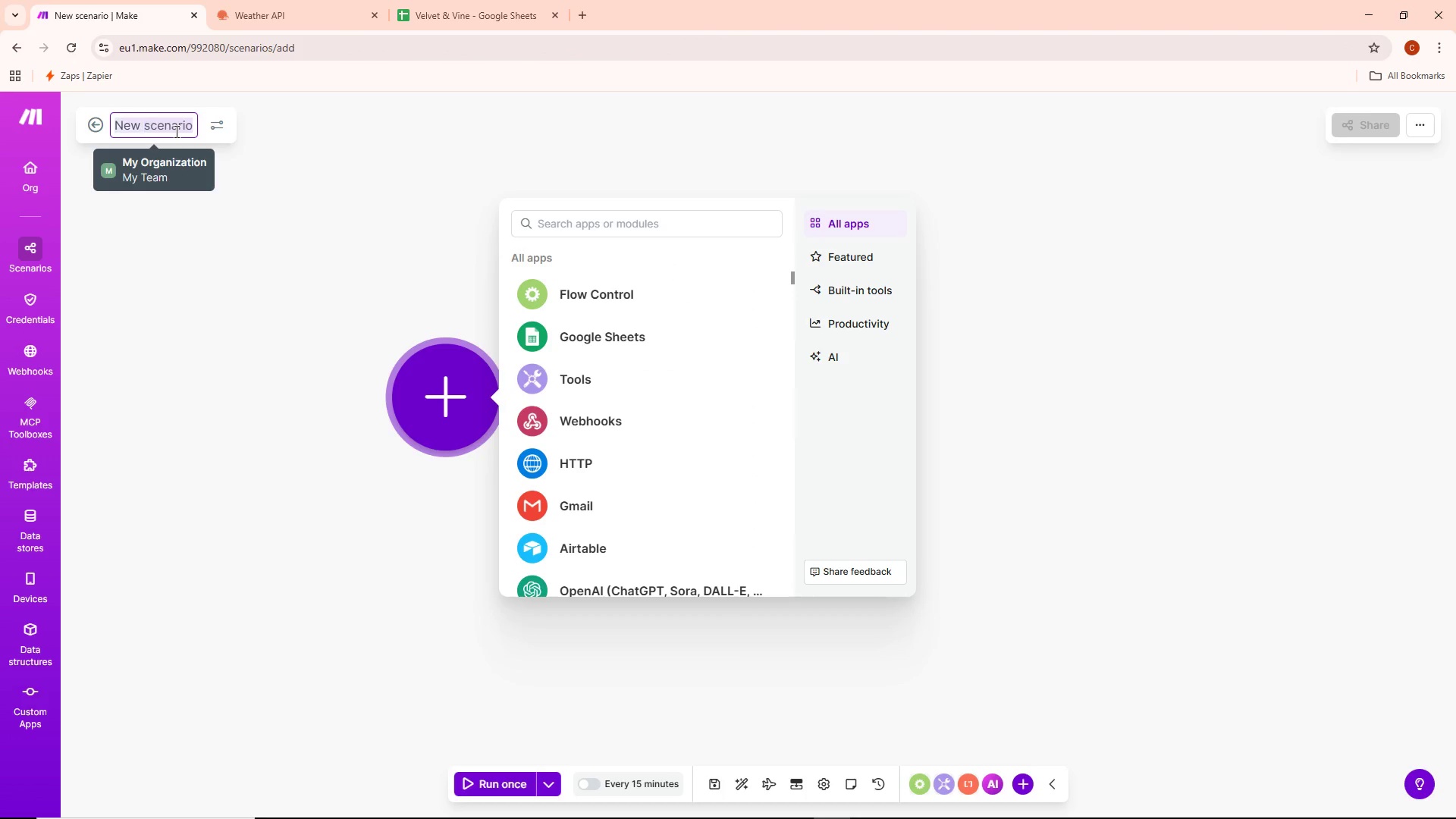 
key(Control+A)
 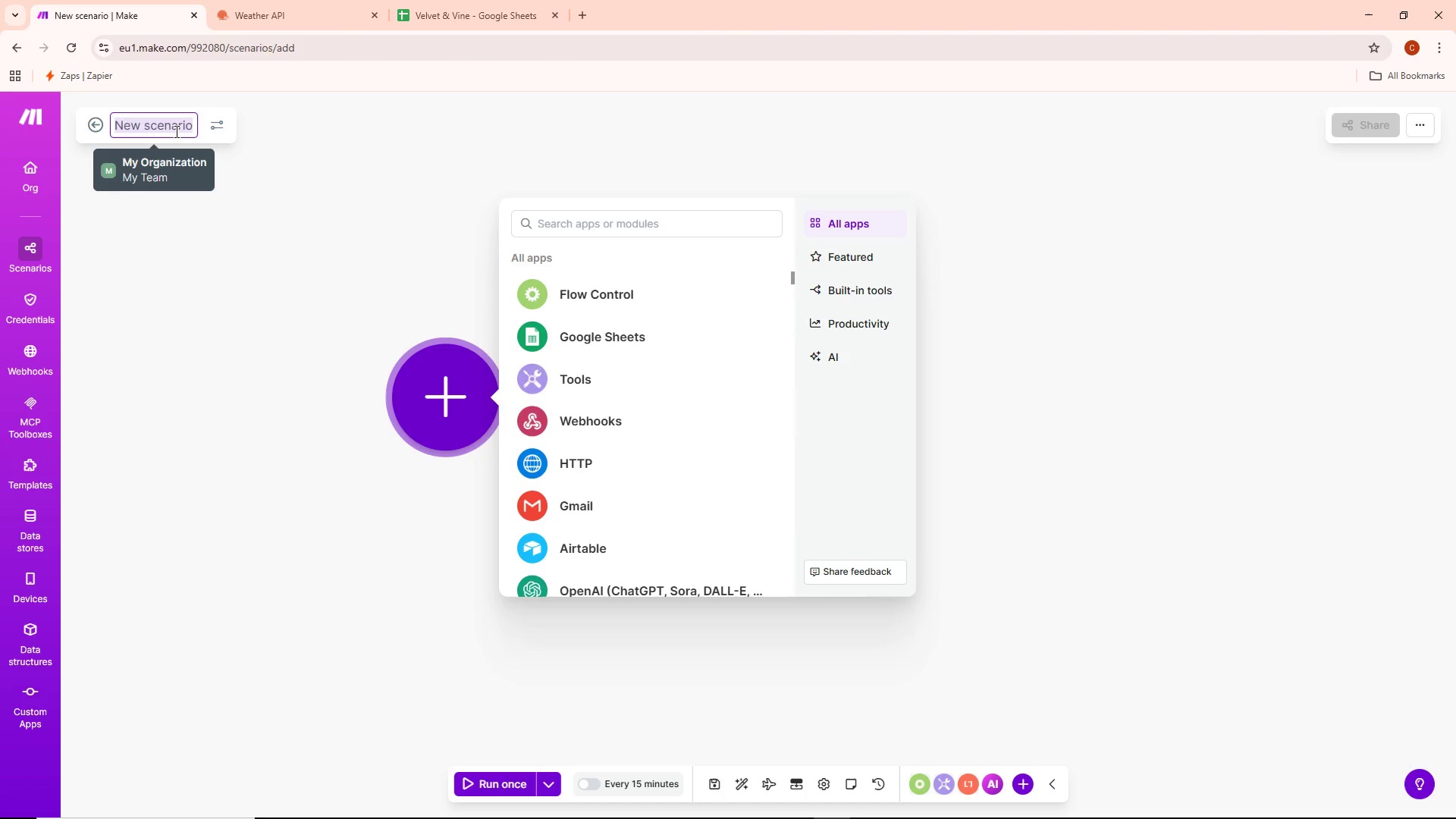 
key(Backspace)
 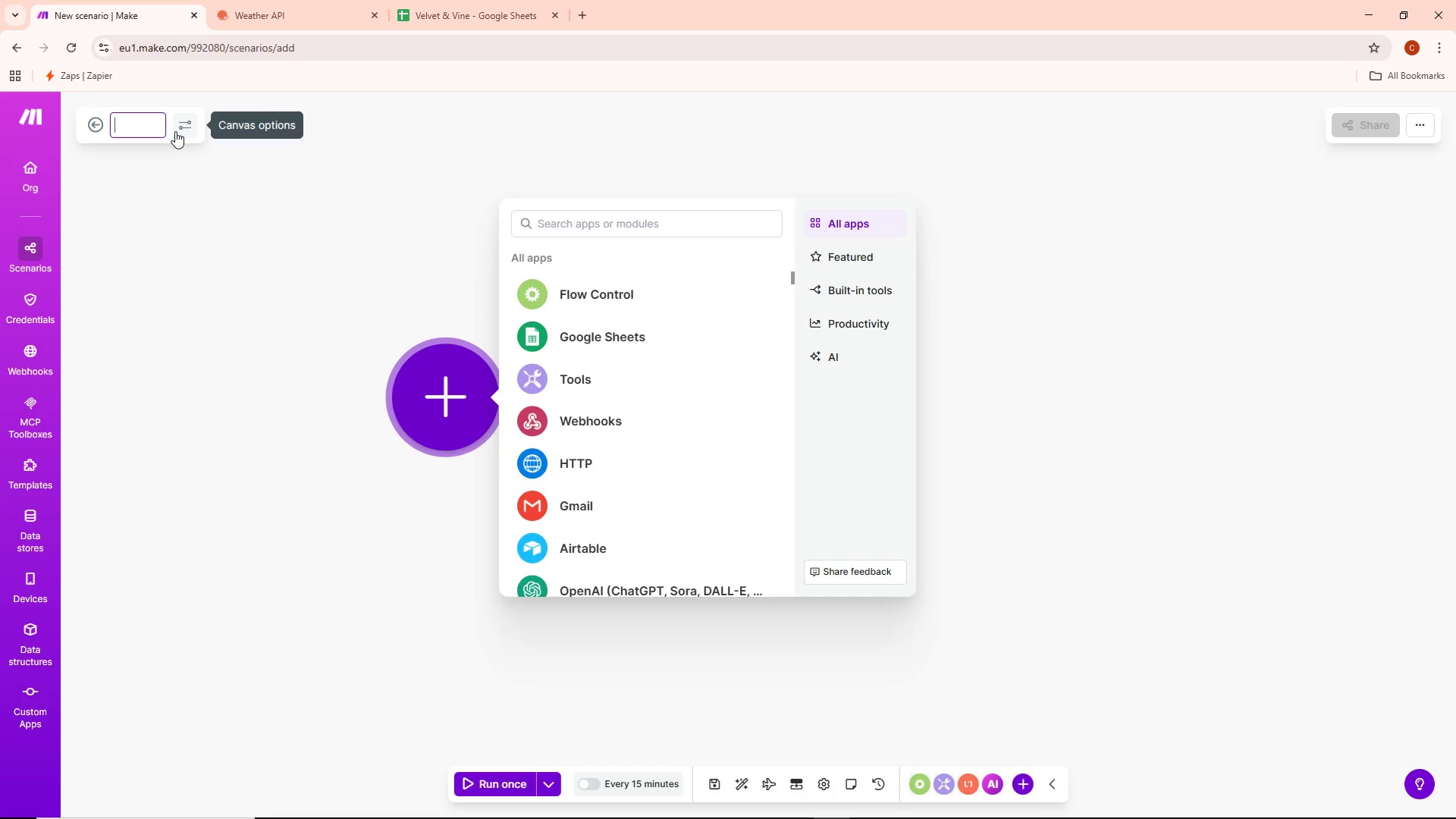 
wait(12.58)
 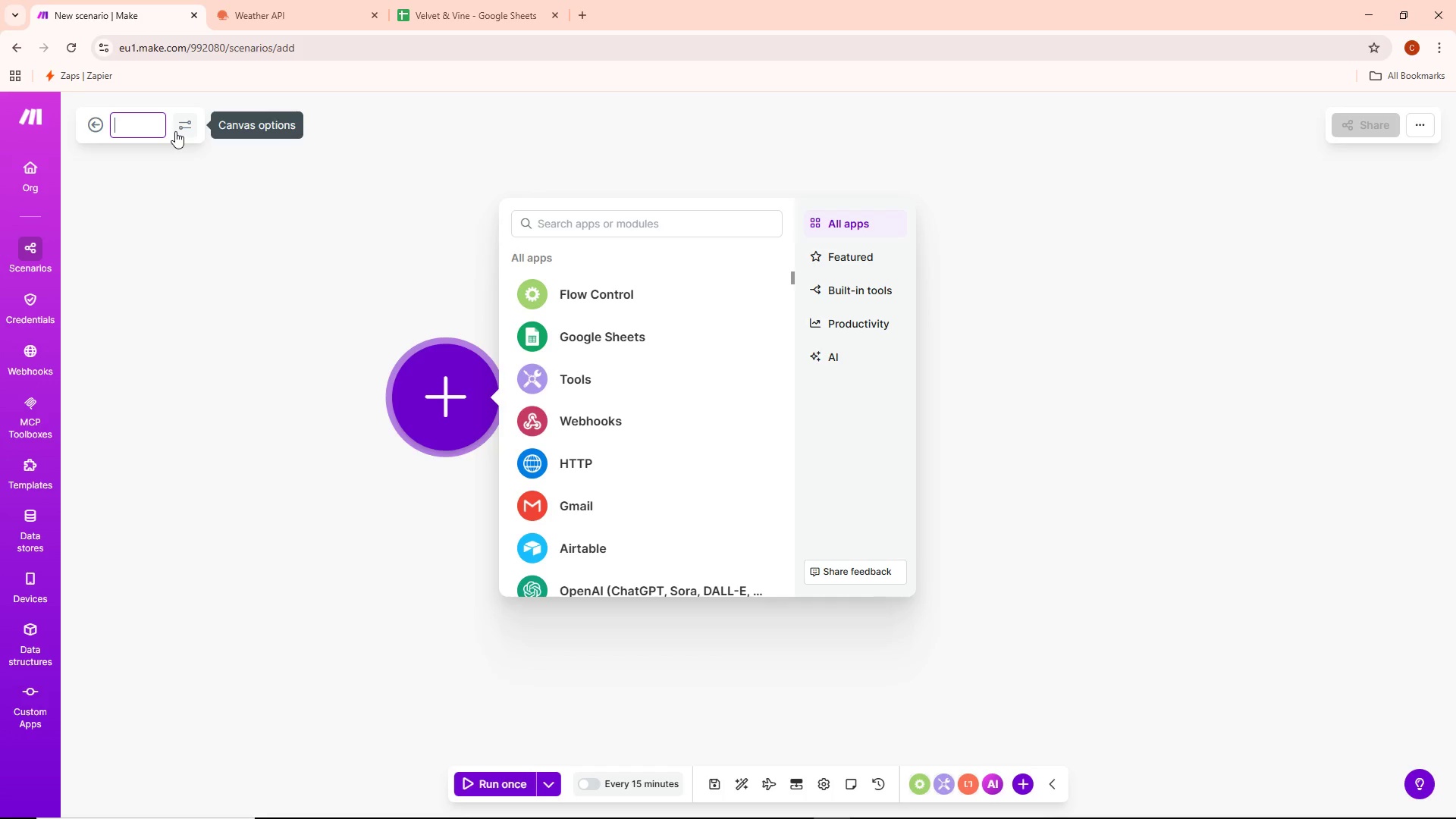 
type(Wa)
key(Backspace)
key(Backspace)
 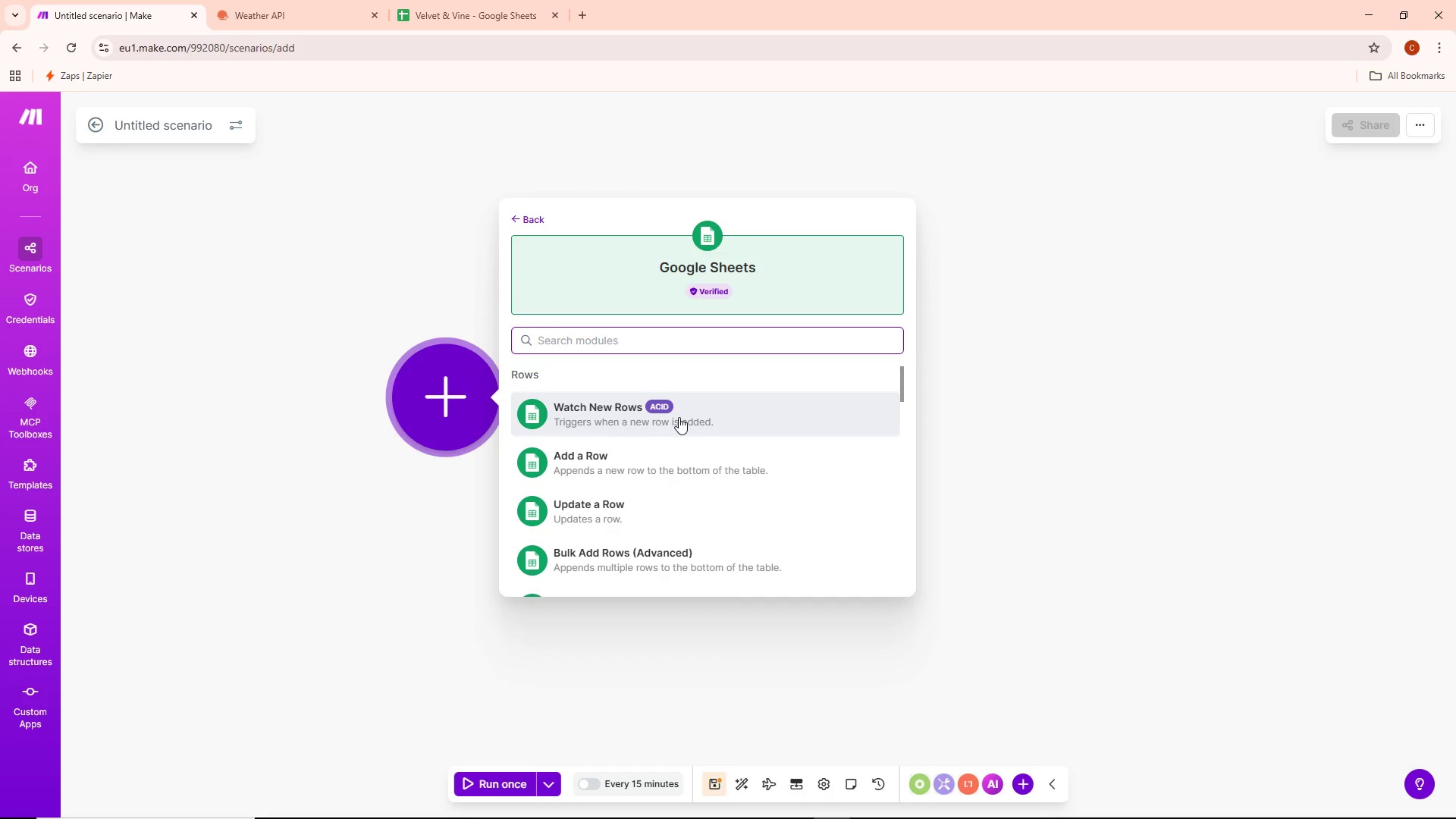 
wait(18.09)
 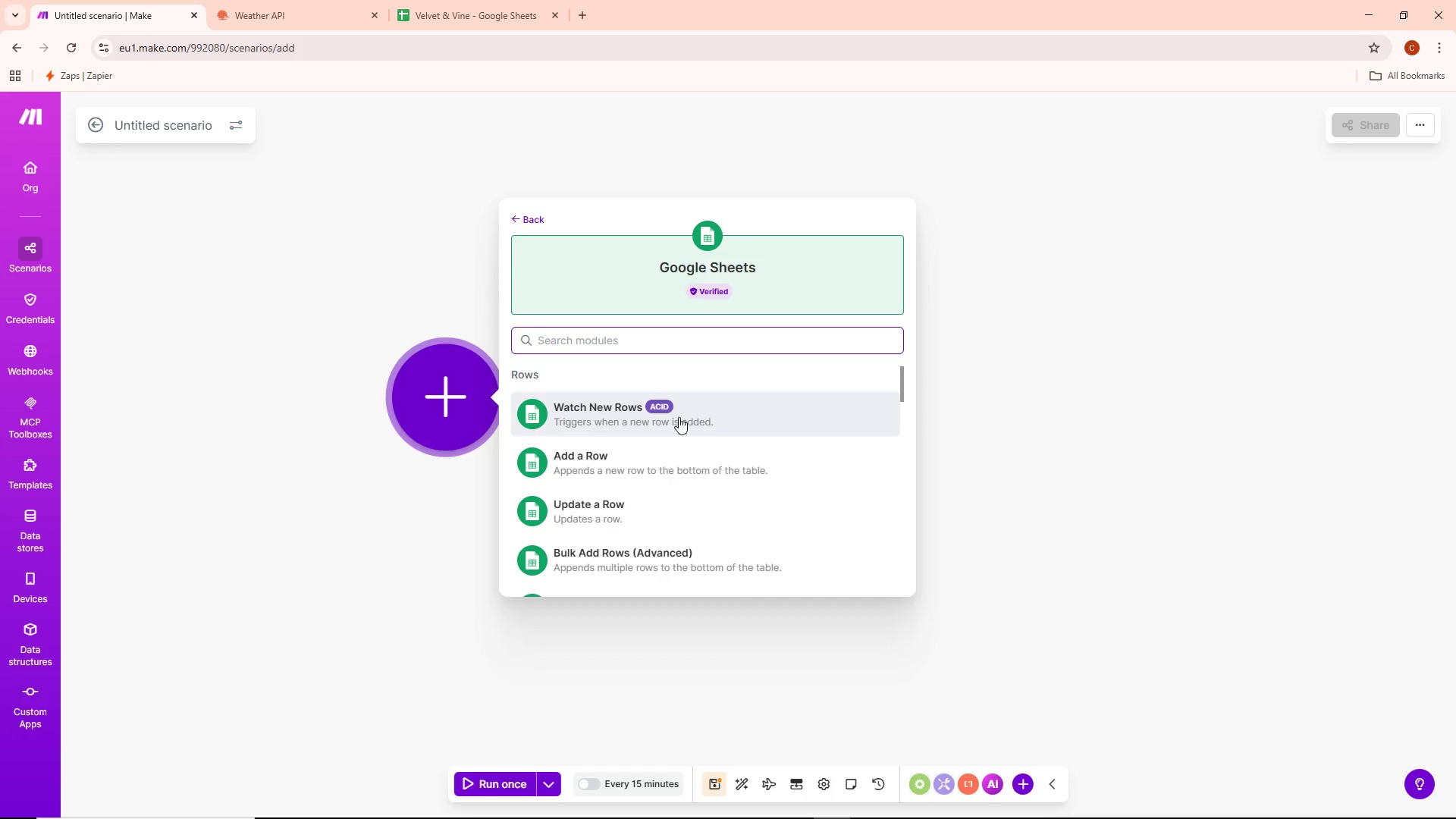 
scroll: coordinate [611, 400], scroll_direction: up, amount: 1.0
 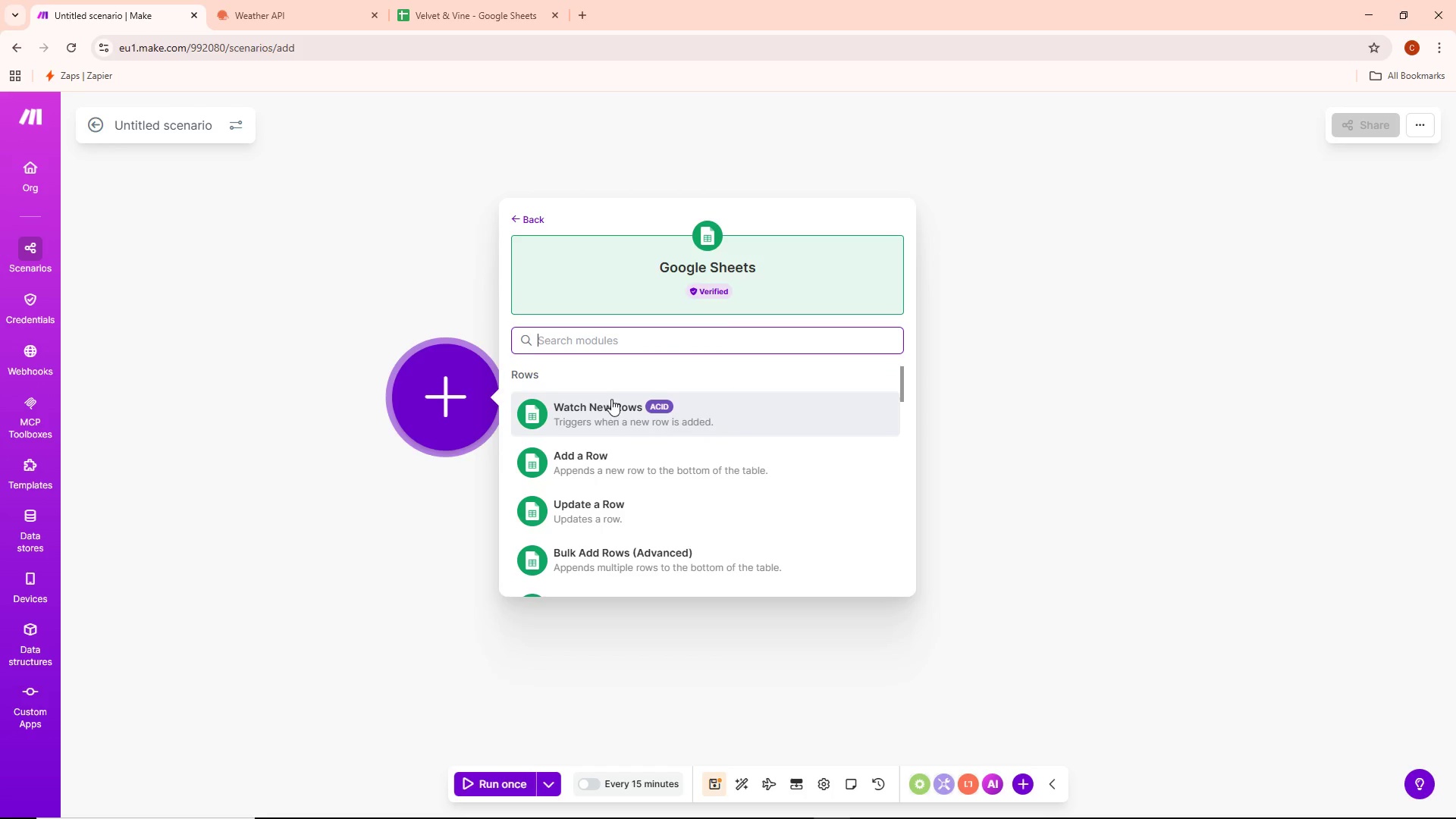 
left_click([611, 424])
 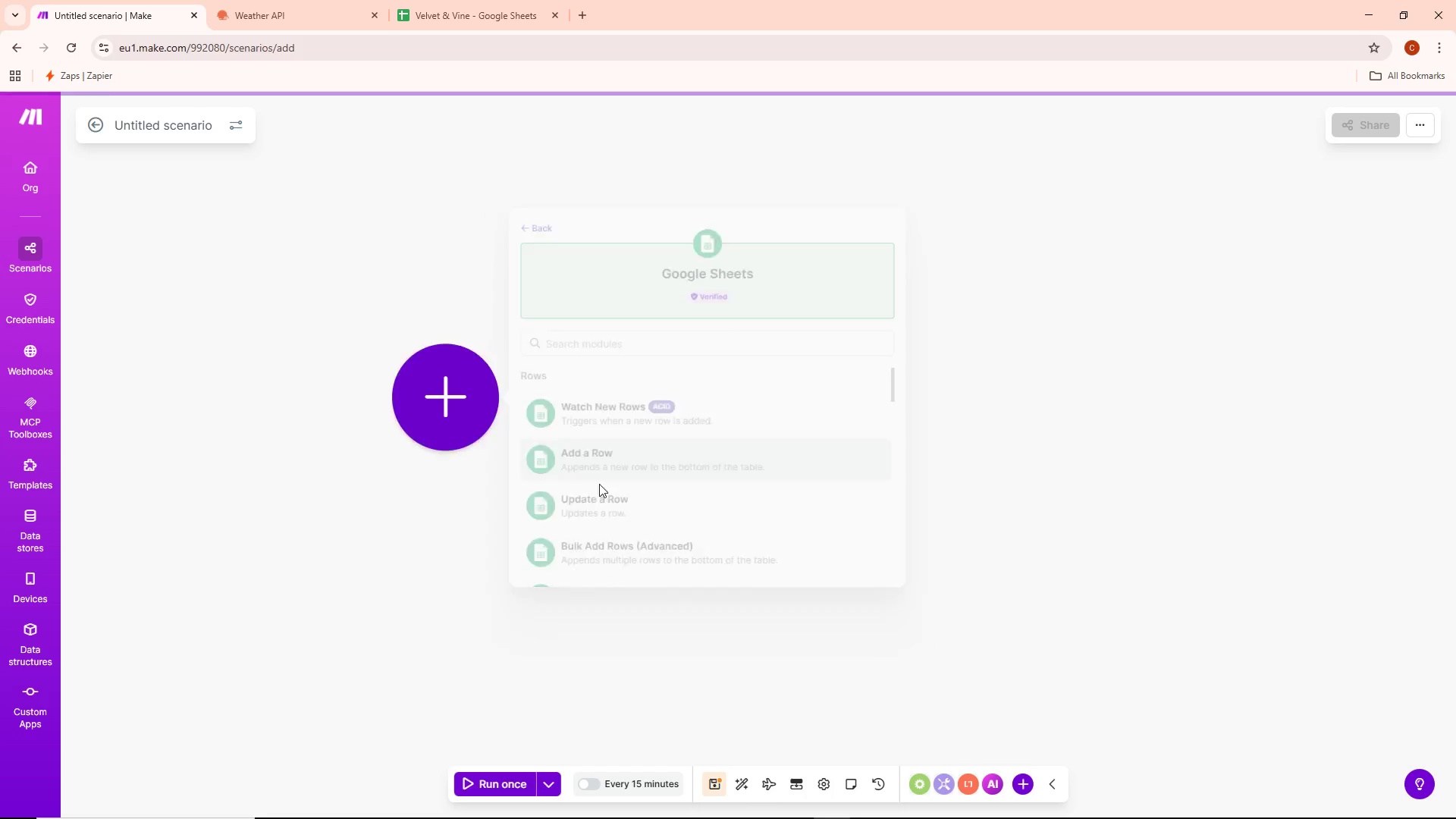 
mouse_move([595, 520])
 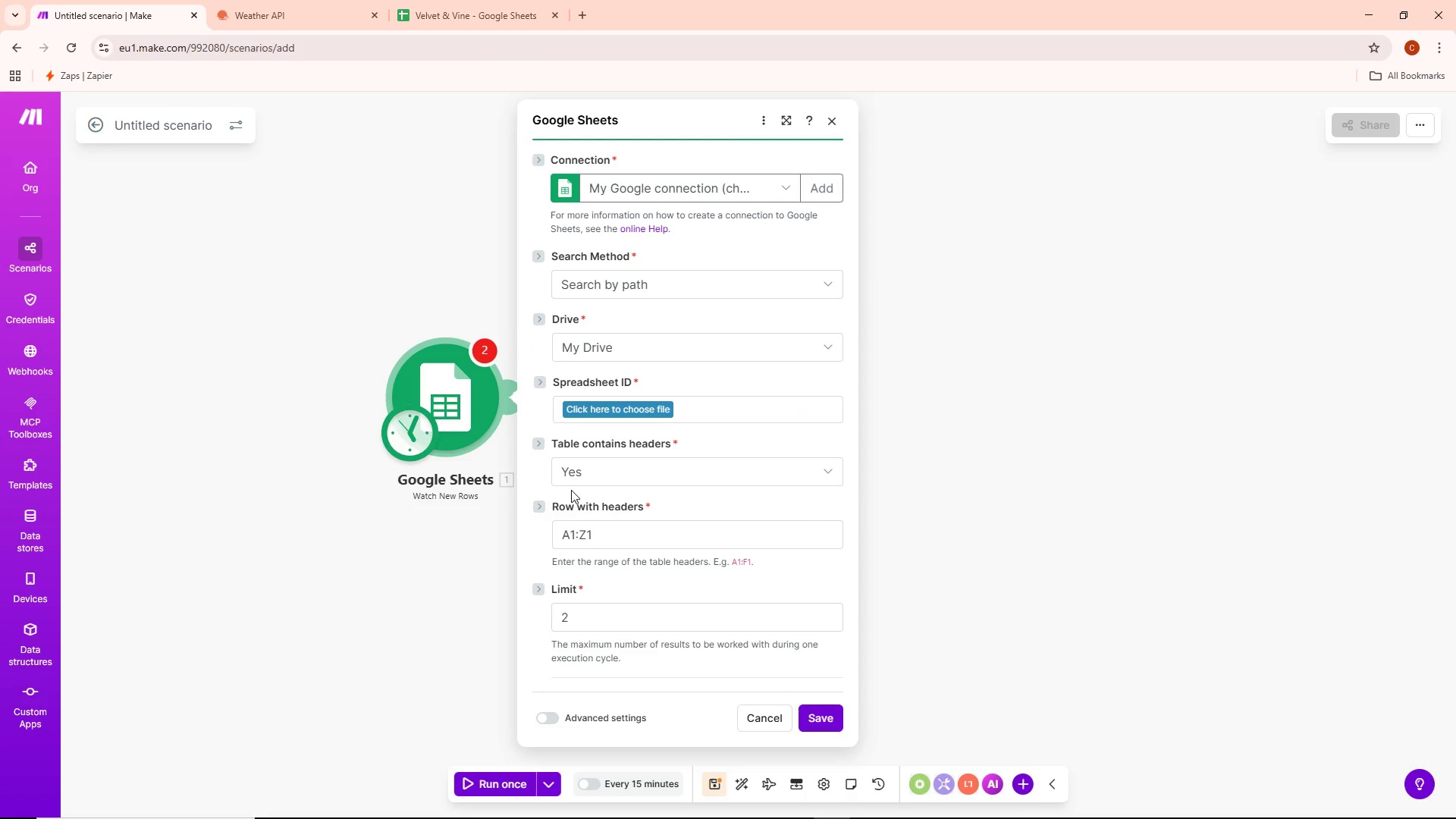 
left_click([451, 0])
 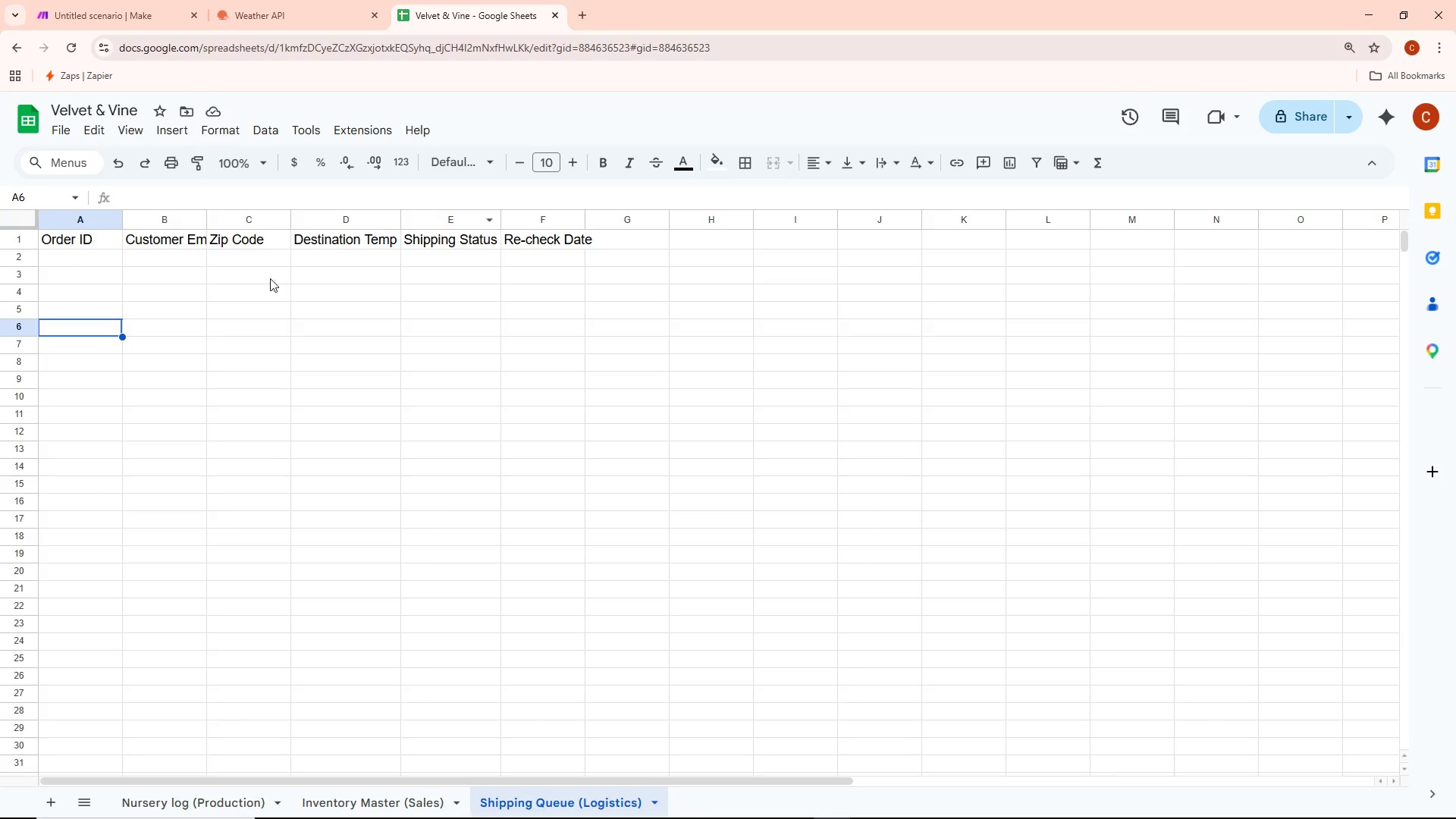 
left_click([428, 281])
 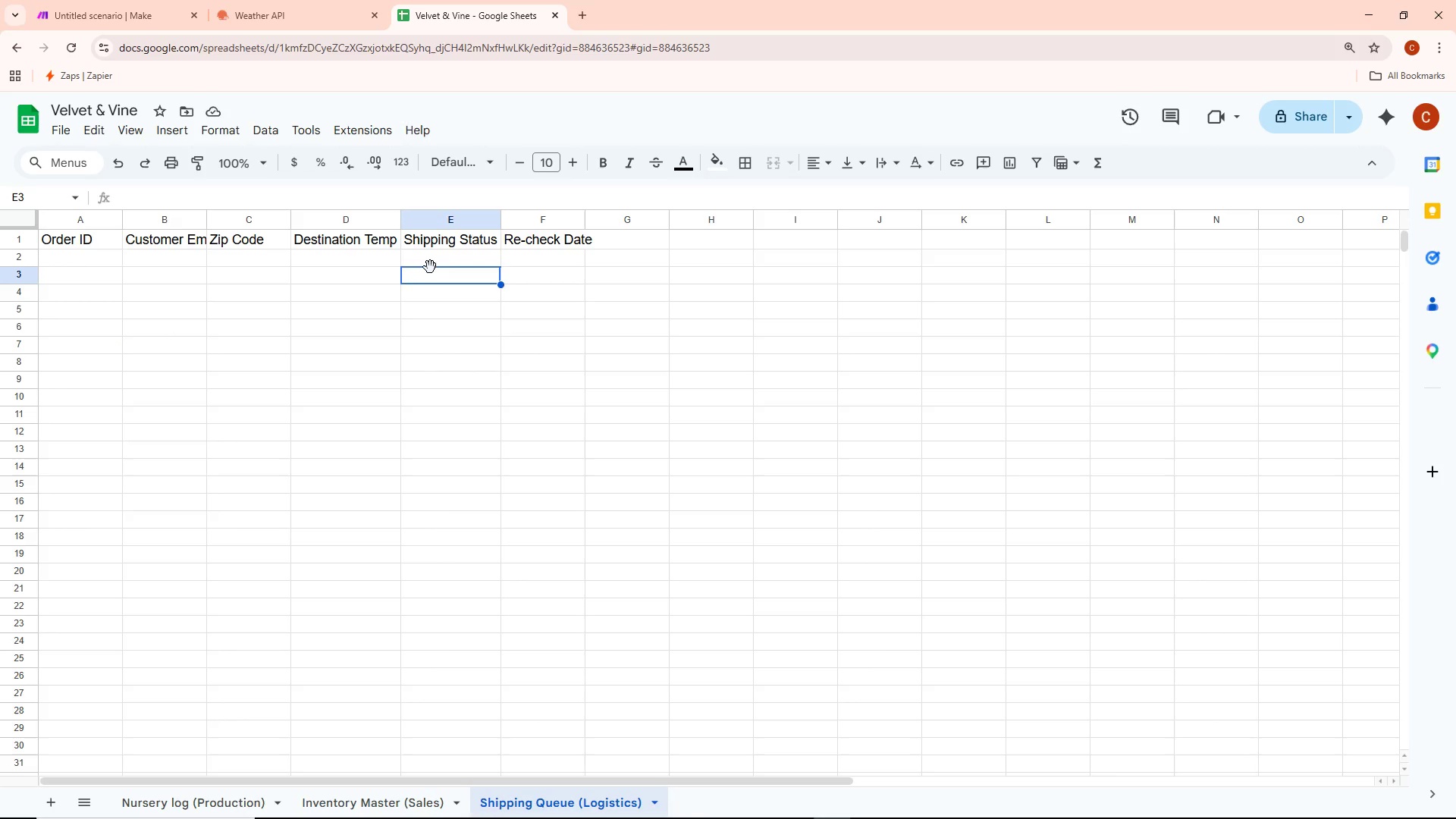 
left_click([430, 266])
 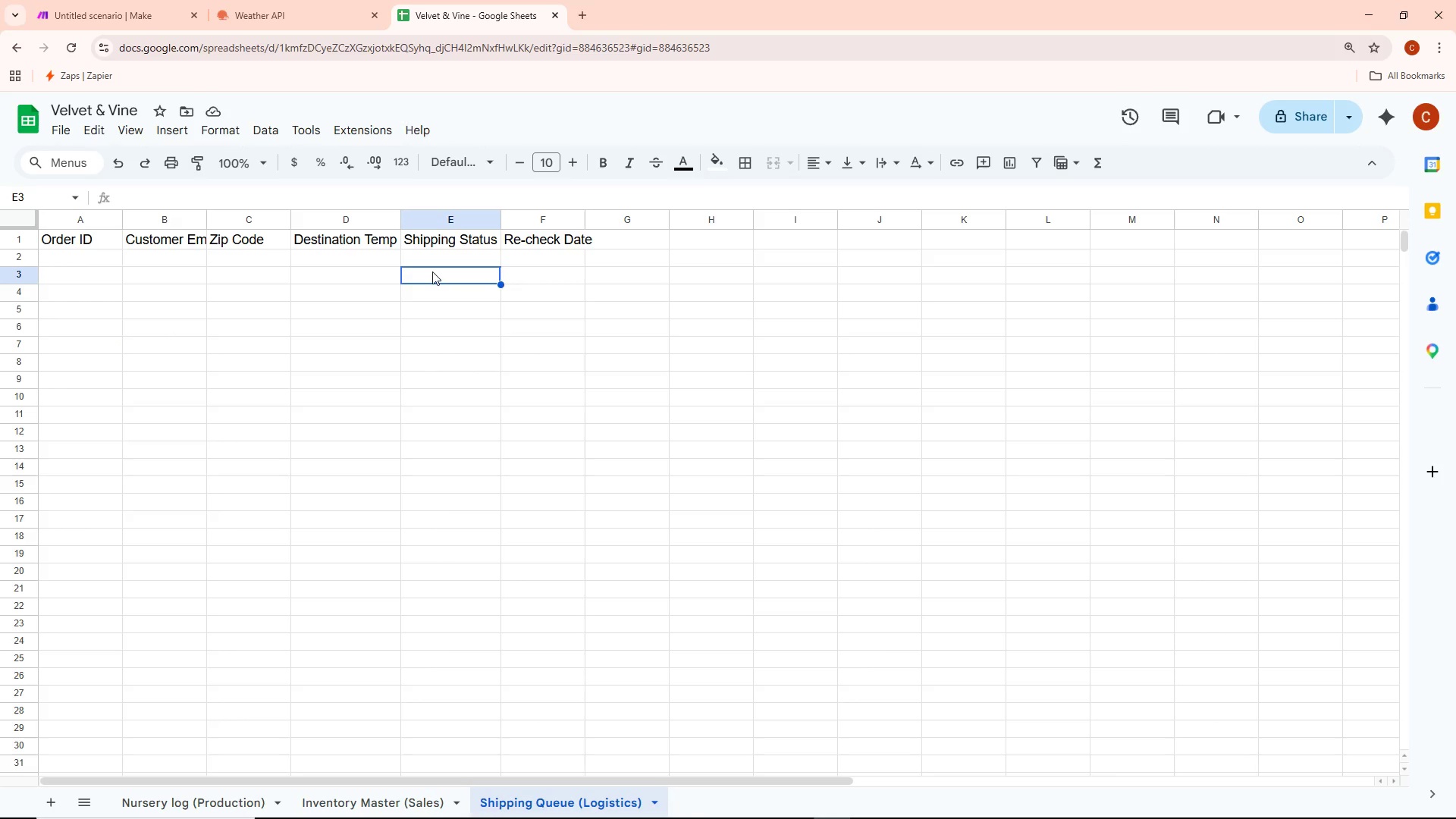 
left_click([435, 256])
 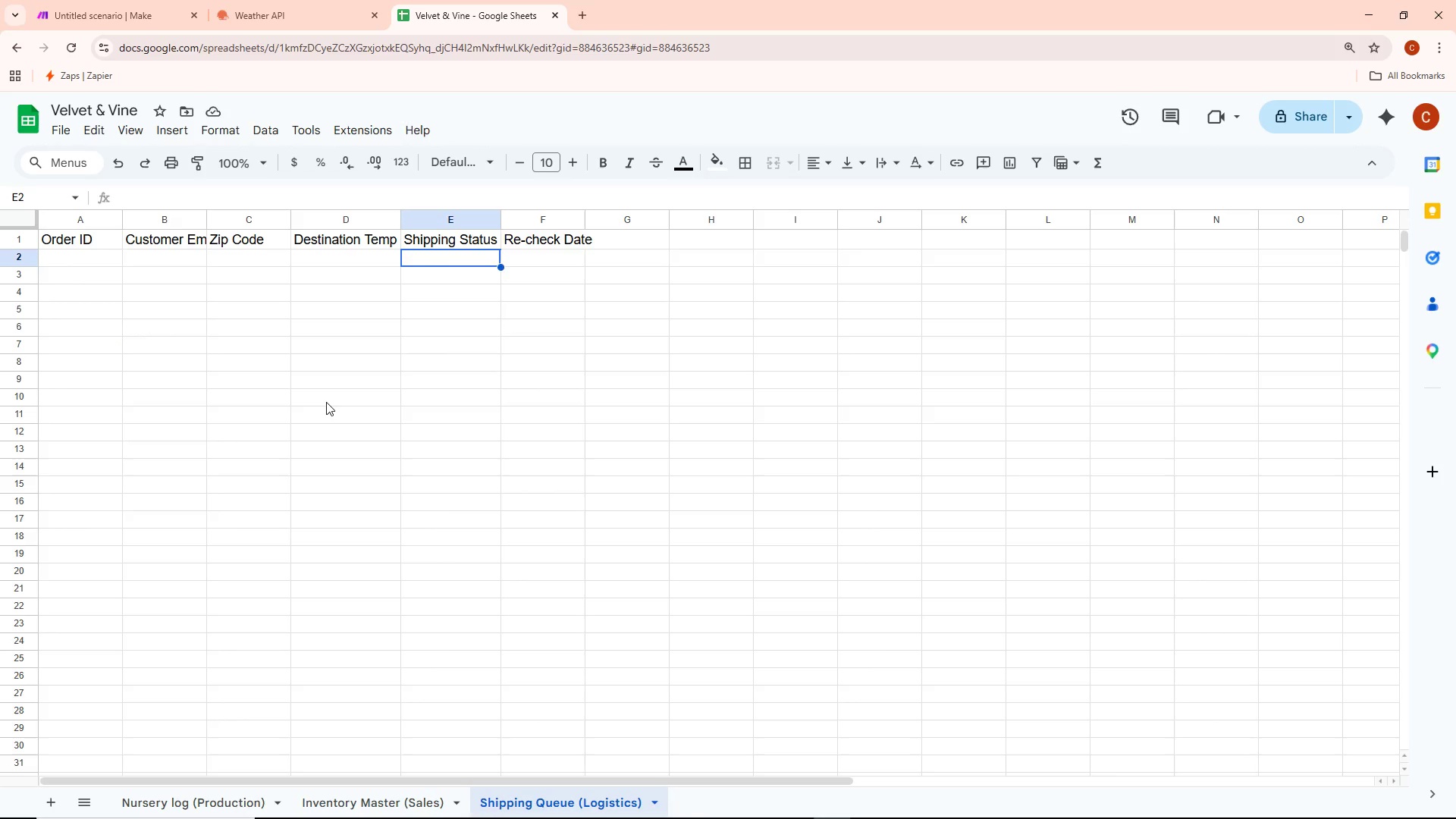 
left_click([326, 402])
 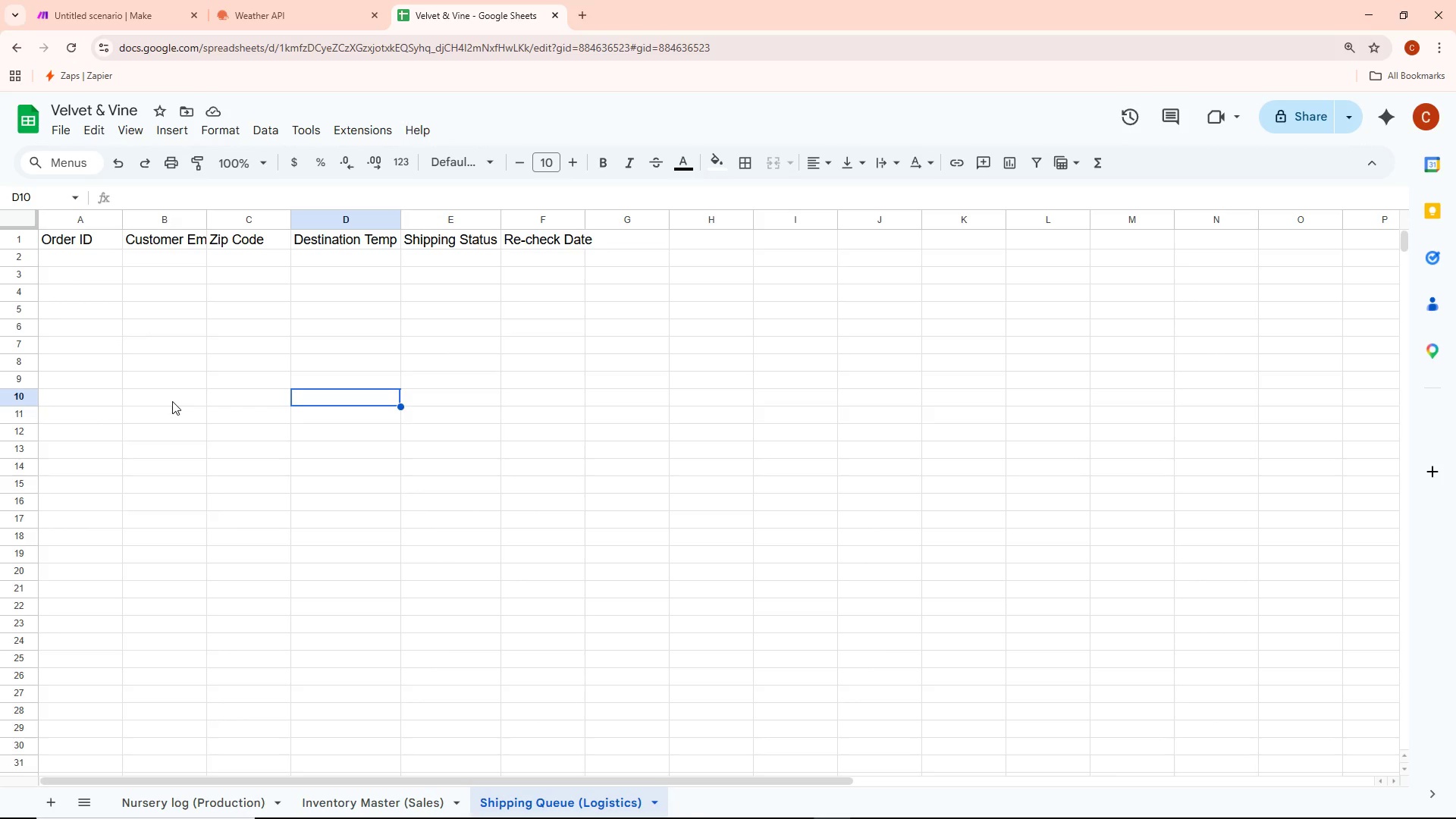 
wait(39.97)
 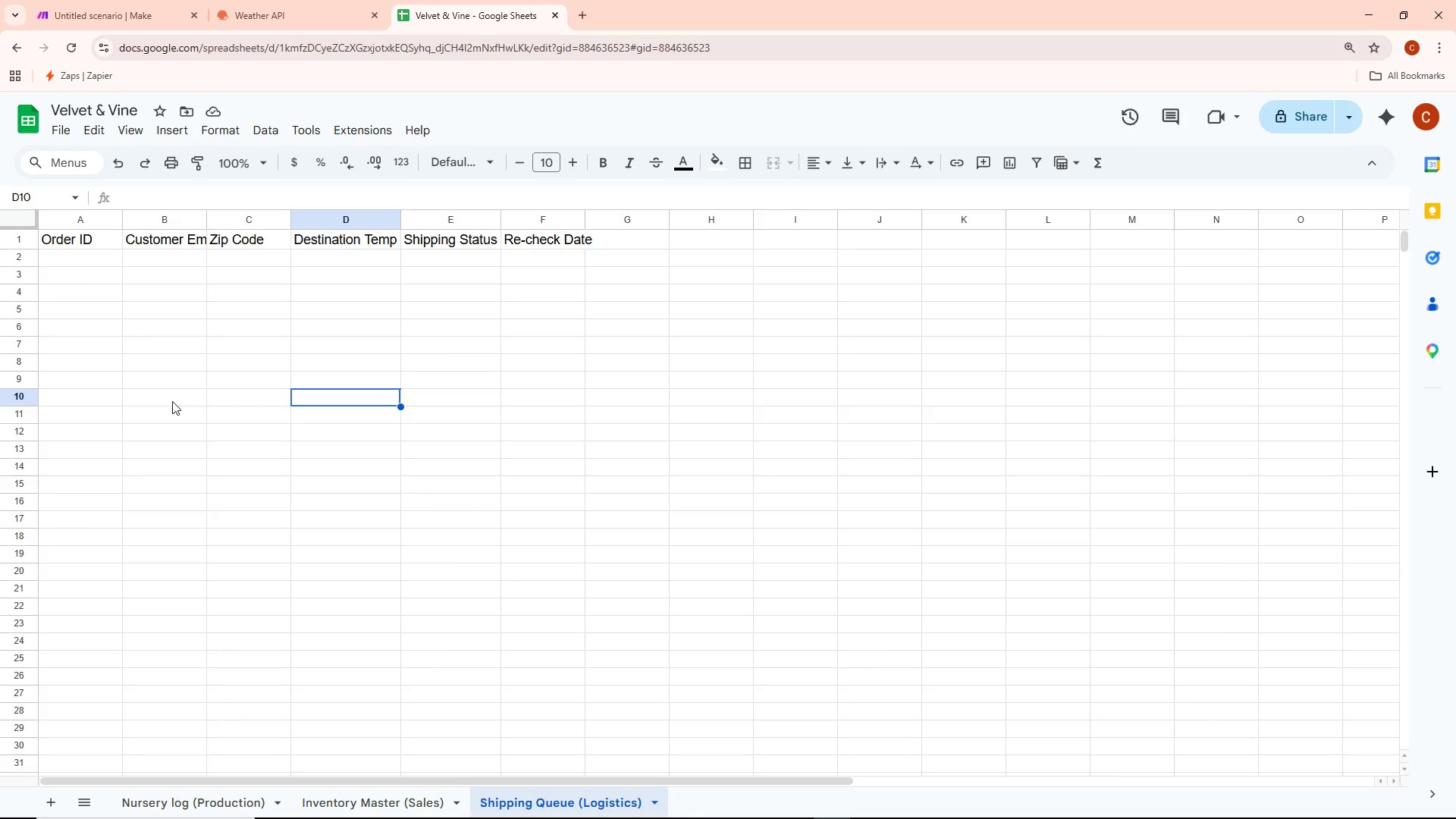 
left_click([124, 350])
 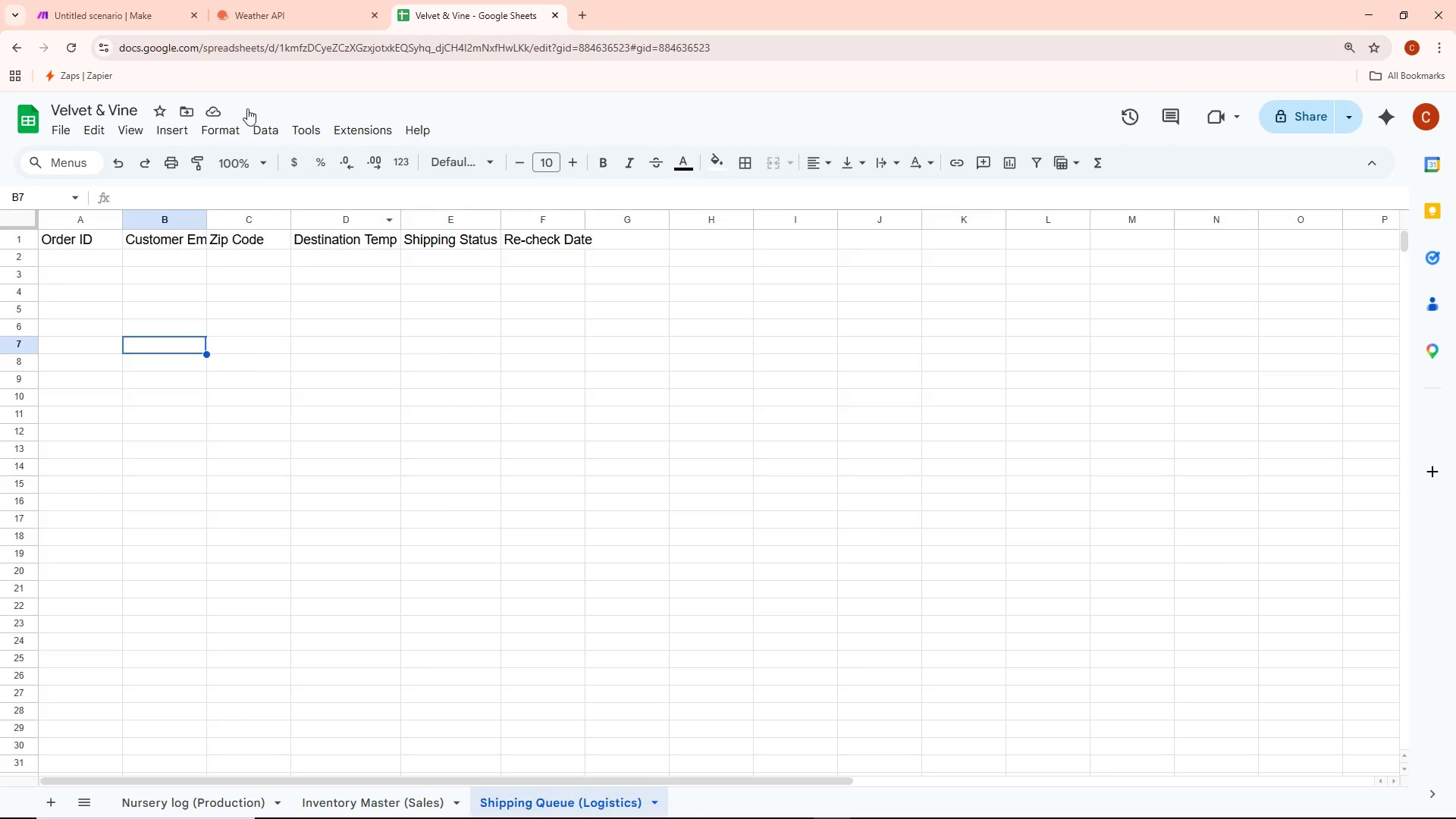 
left_click([148, 0])
 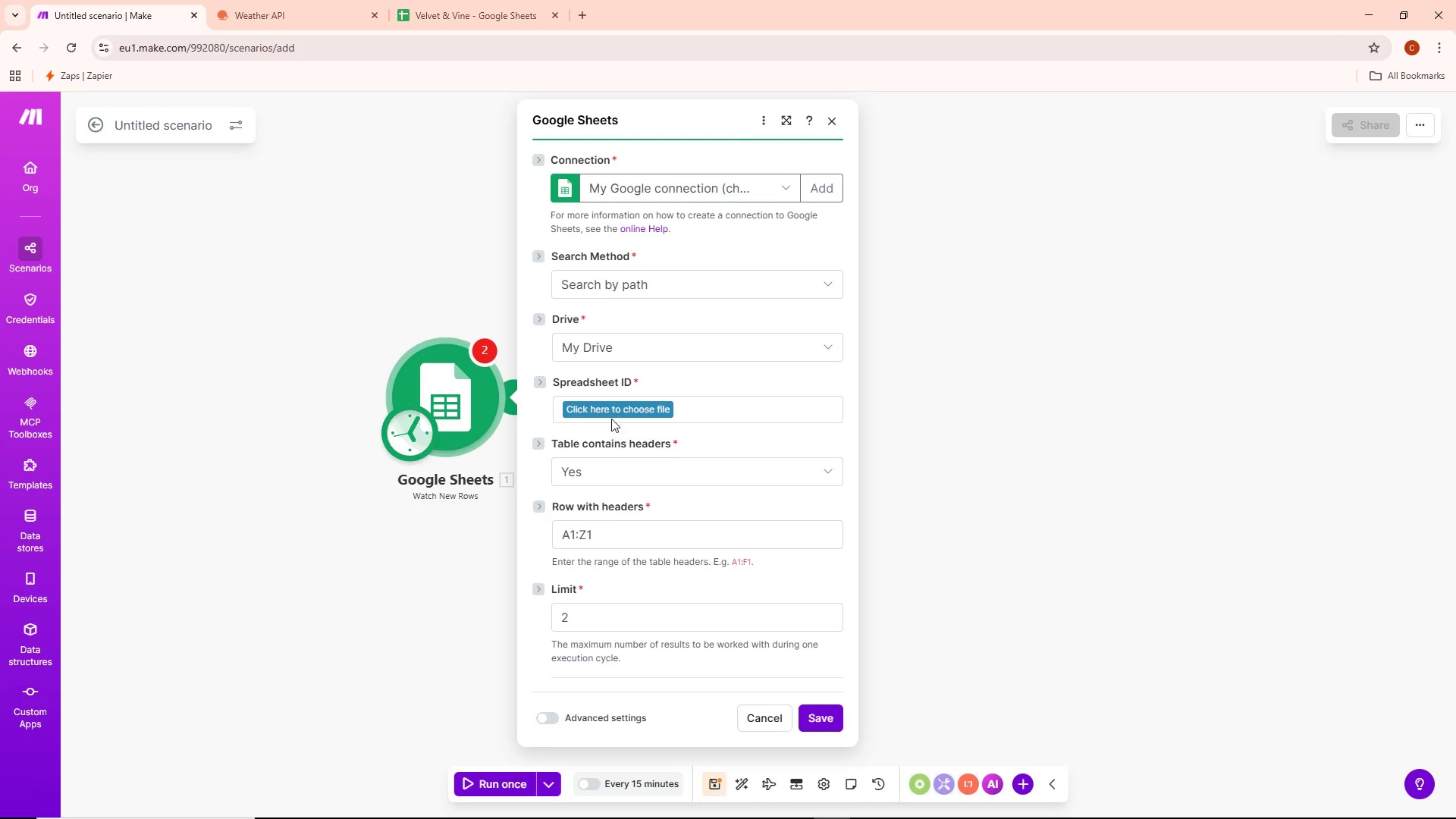 
key(Alt+AltLeft)
 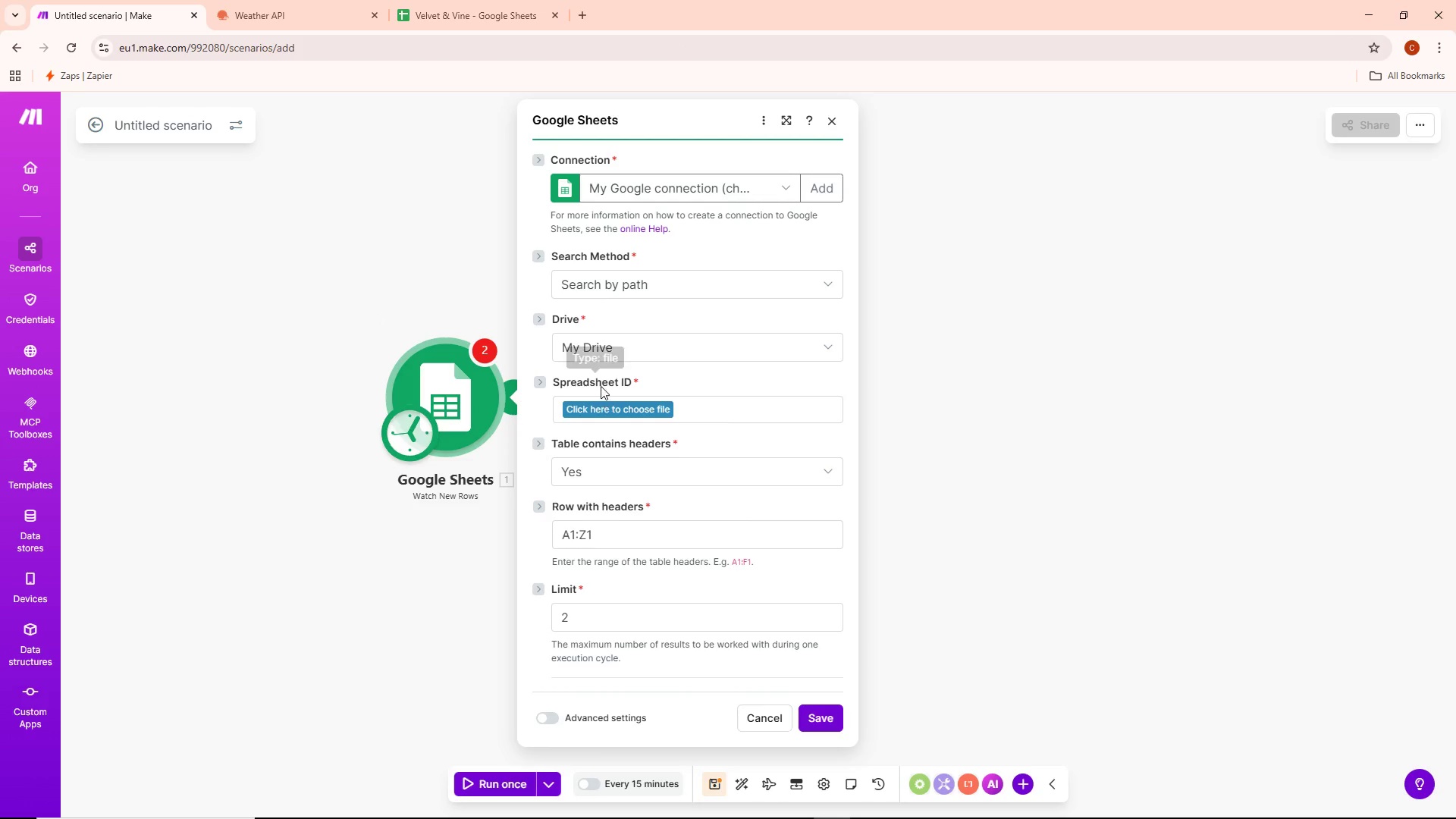 
key(Alt+Tab)